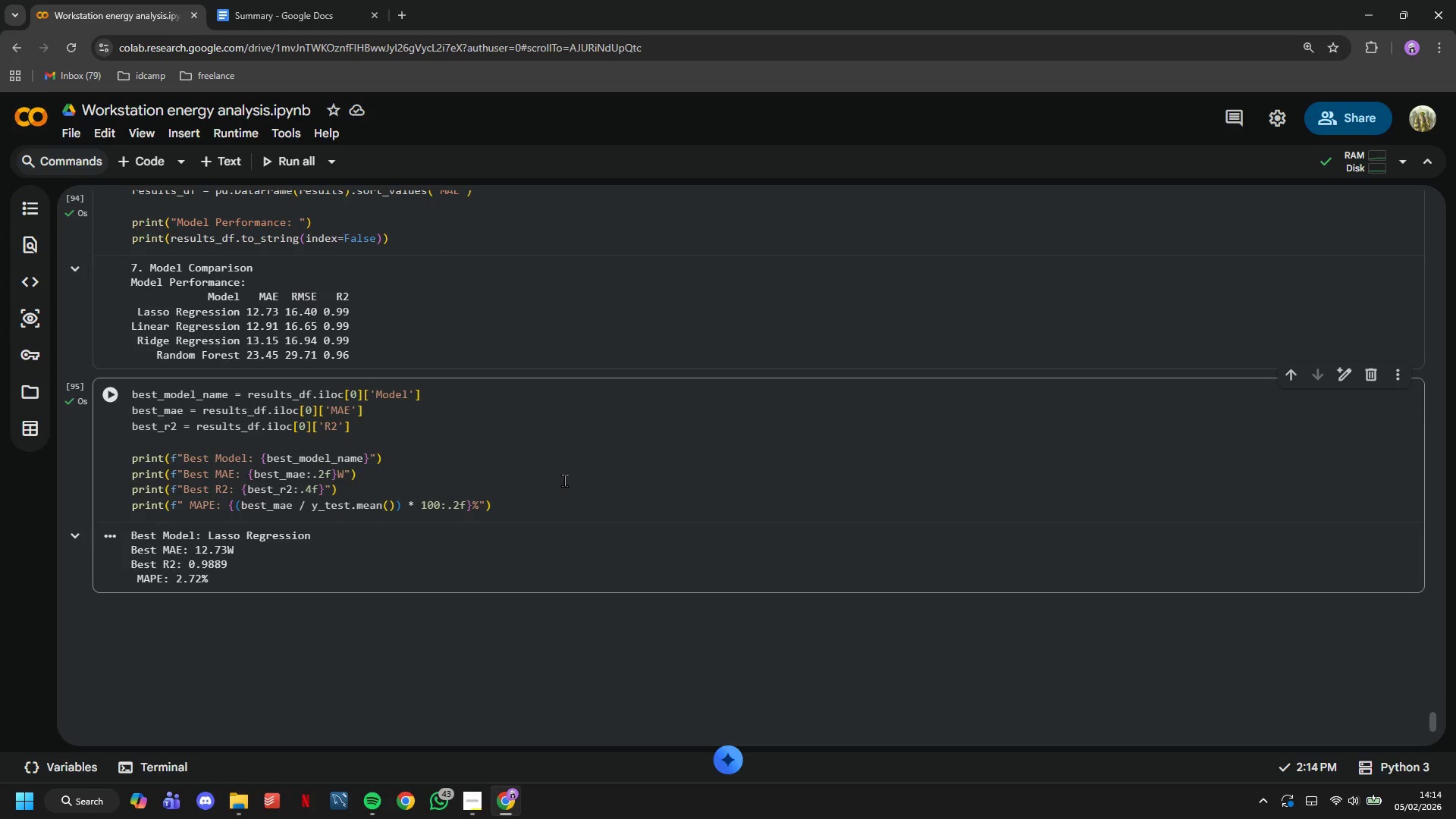 
wait(17.21)
 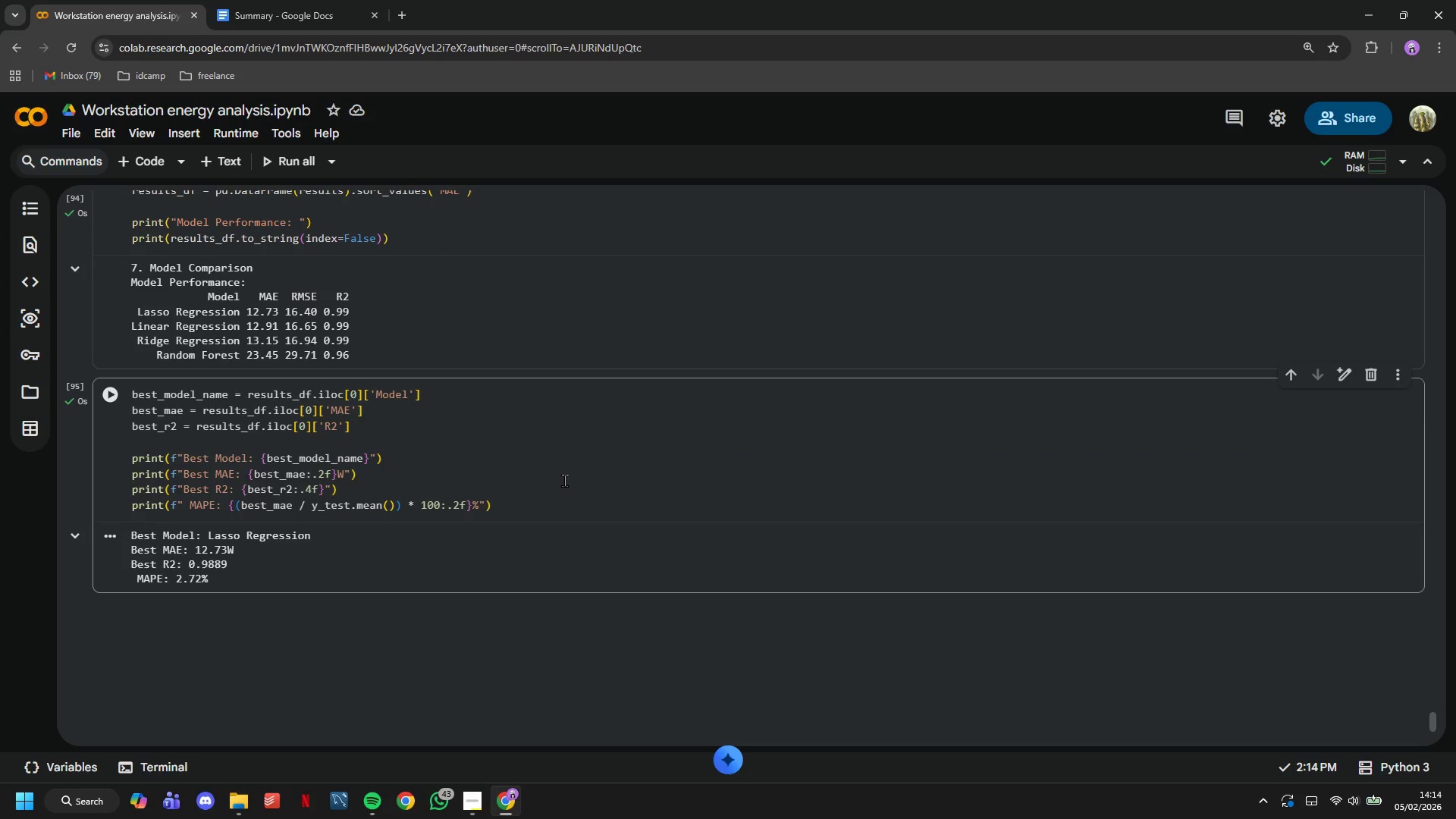 
left_click([615, 508])
 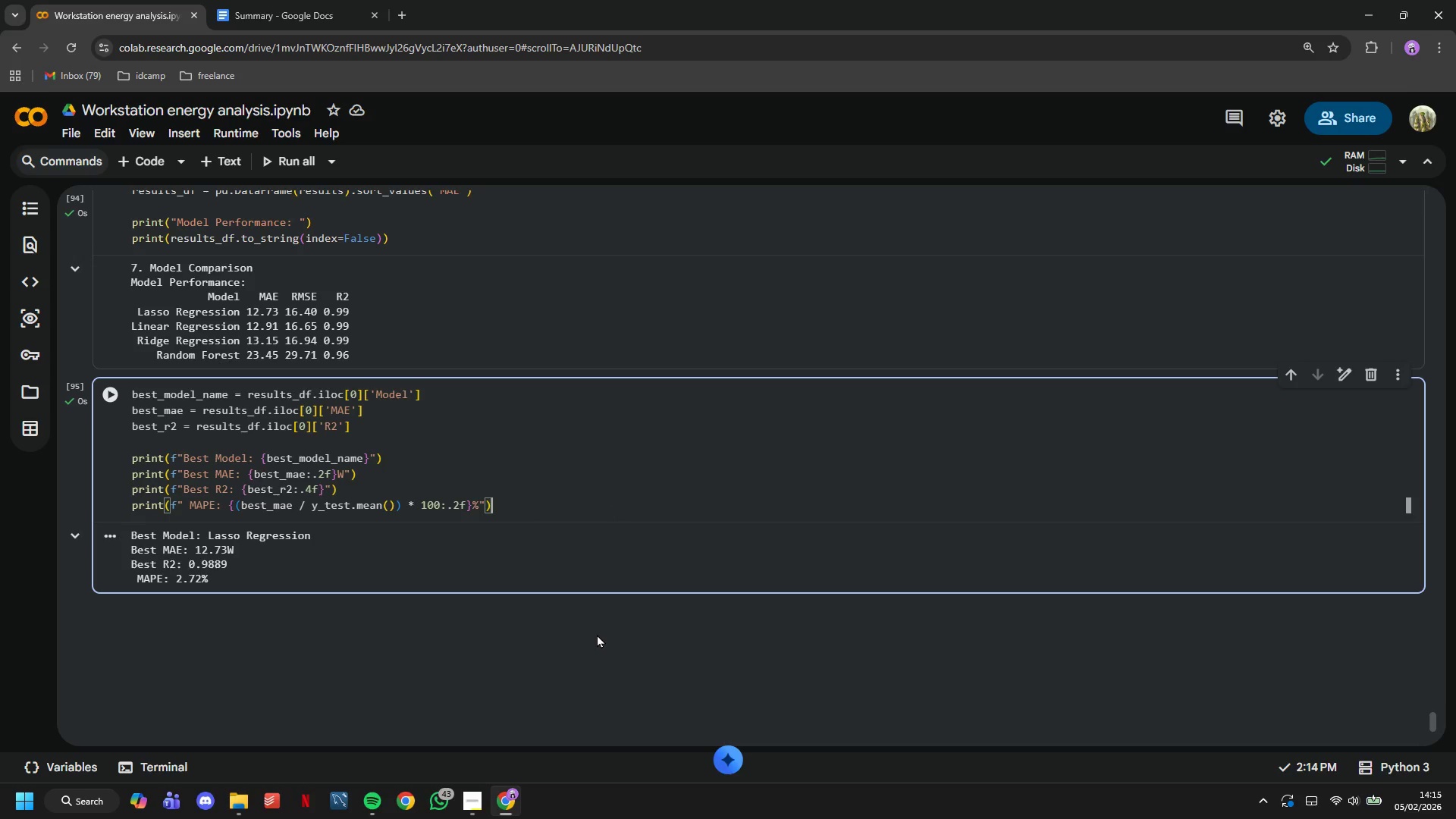 
wait(10.95)
 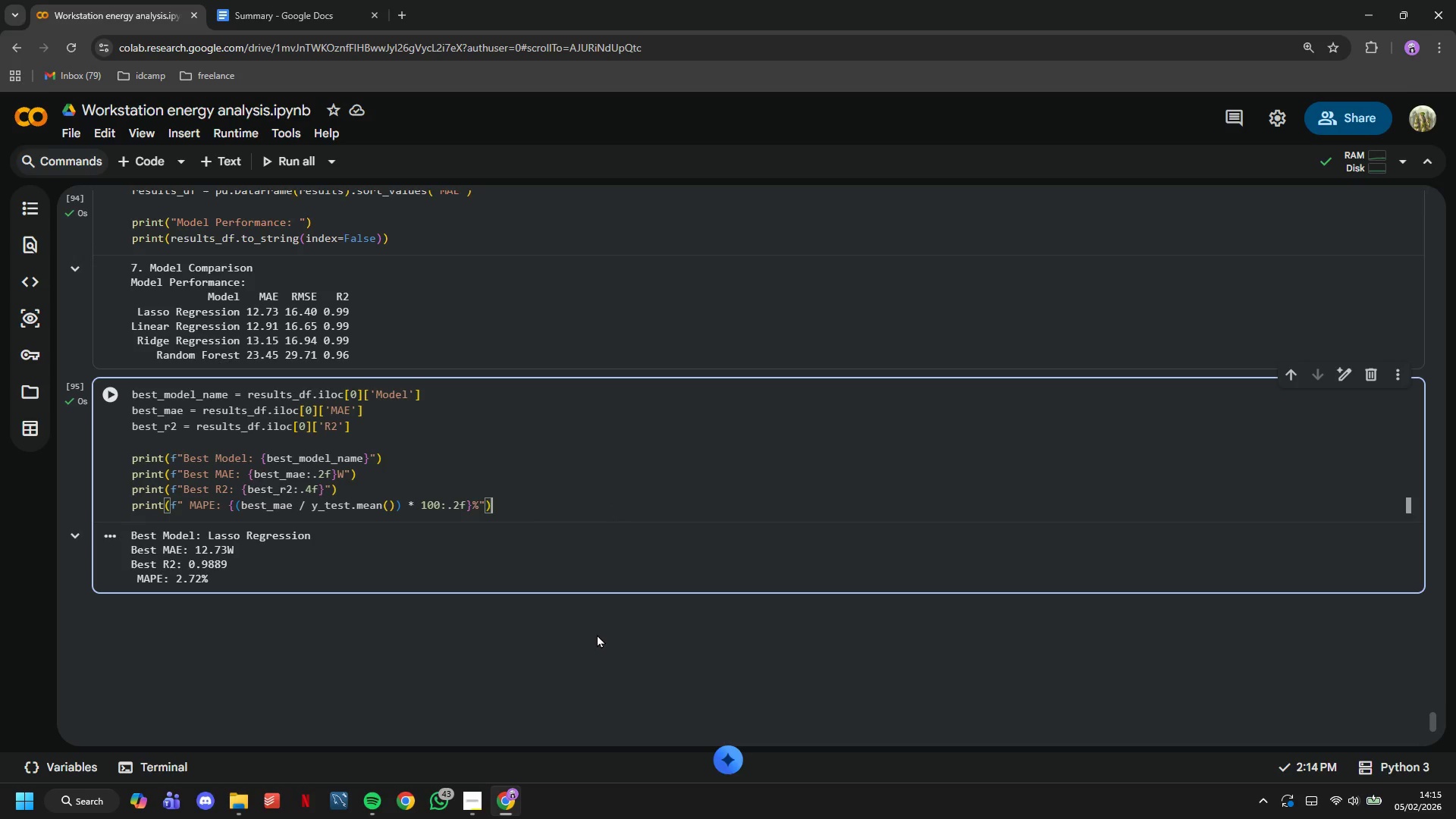 
key(Enter)
 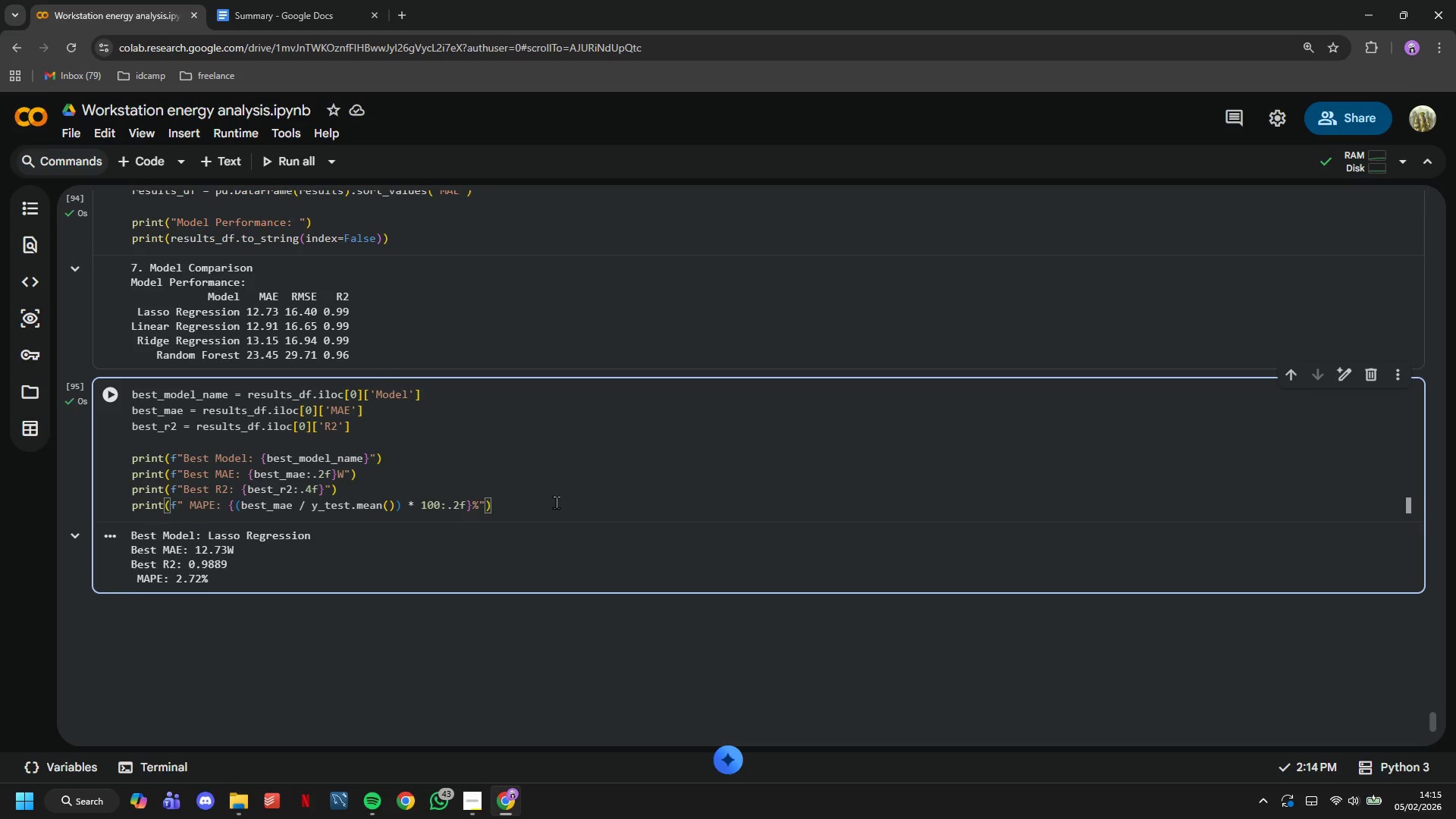 
key(Enter)
 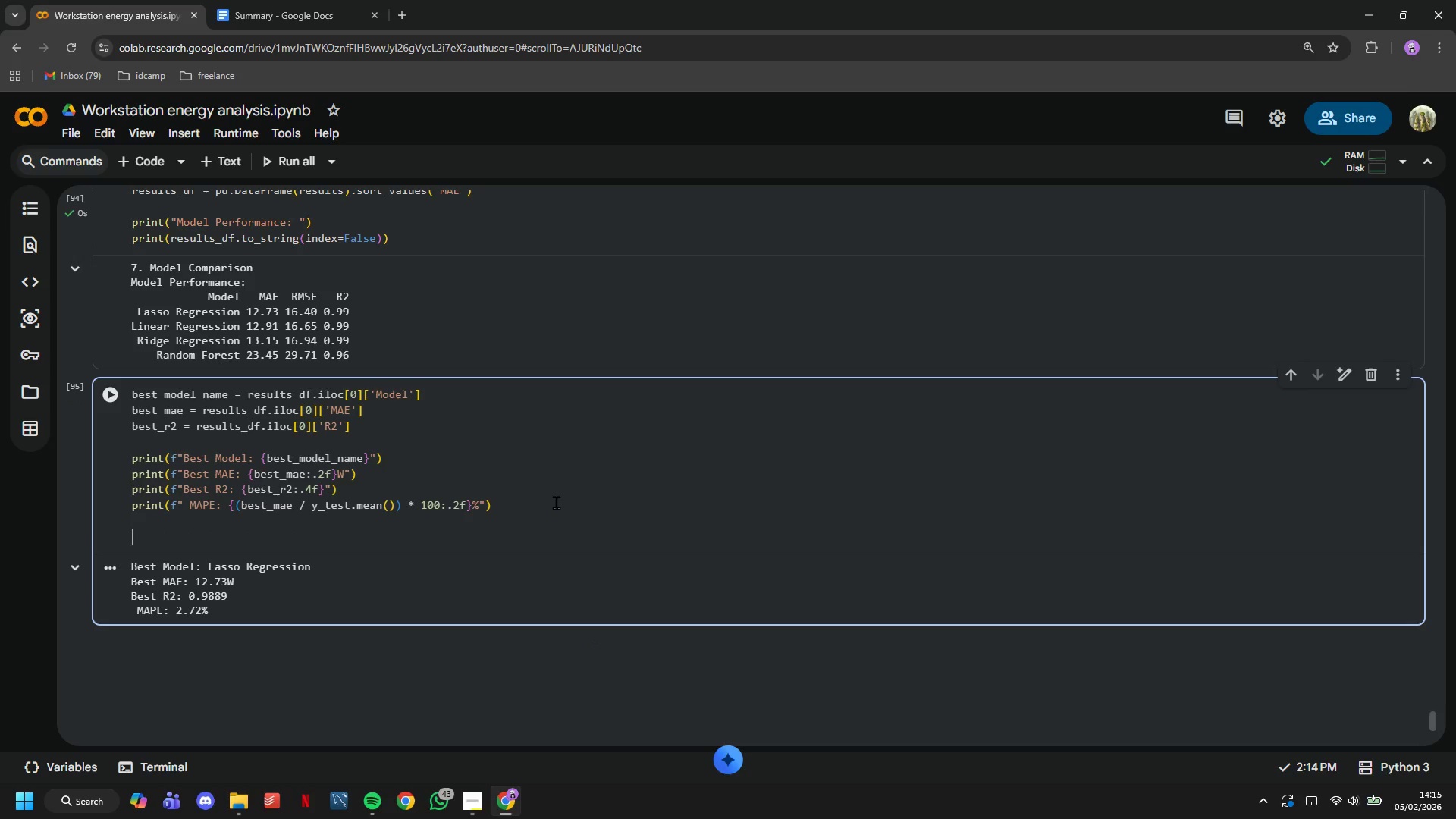 
wait(5.56)
 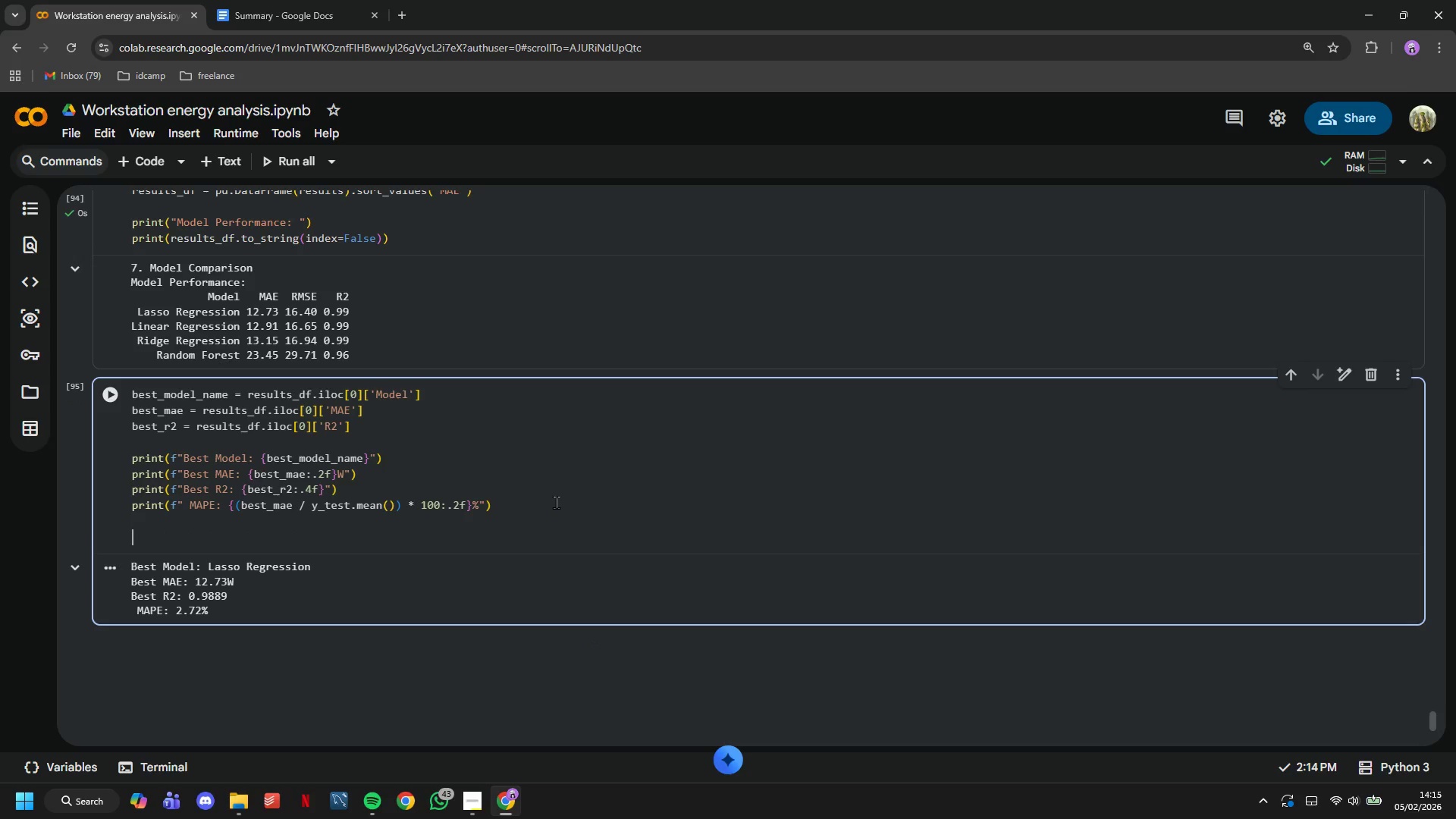 
type(print(f:)
key(Backspace)
type("Model achieves {best_r2*199)
 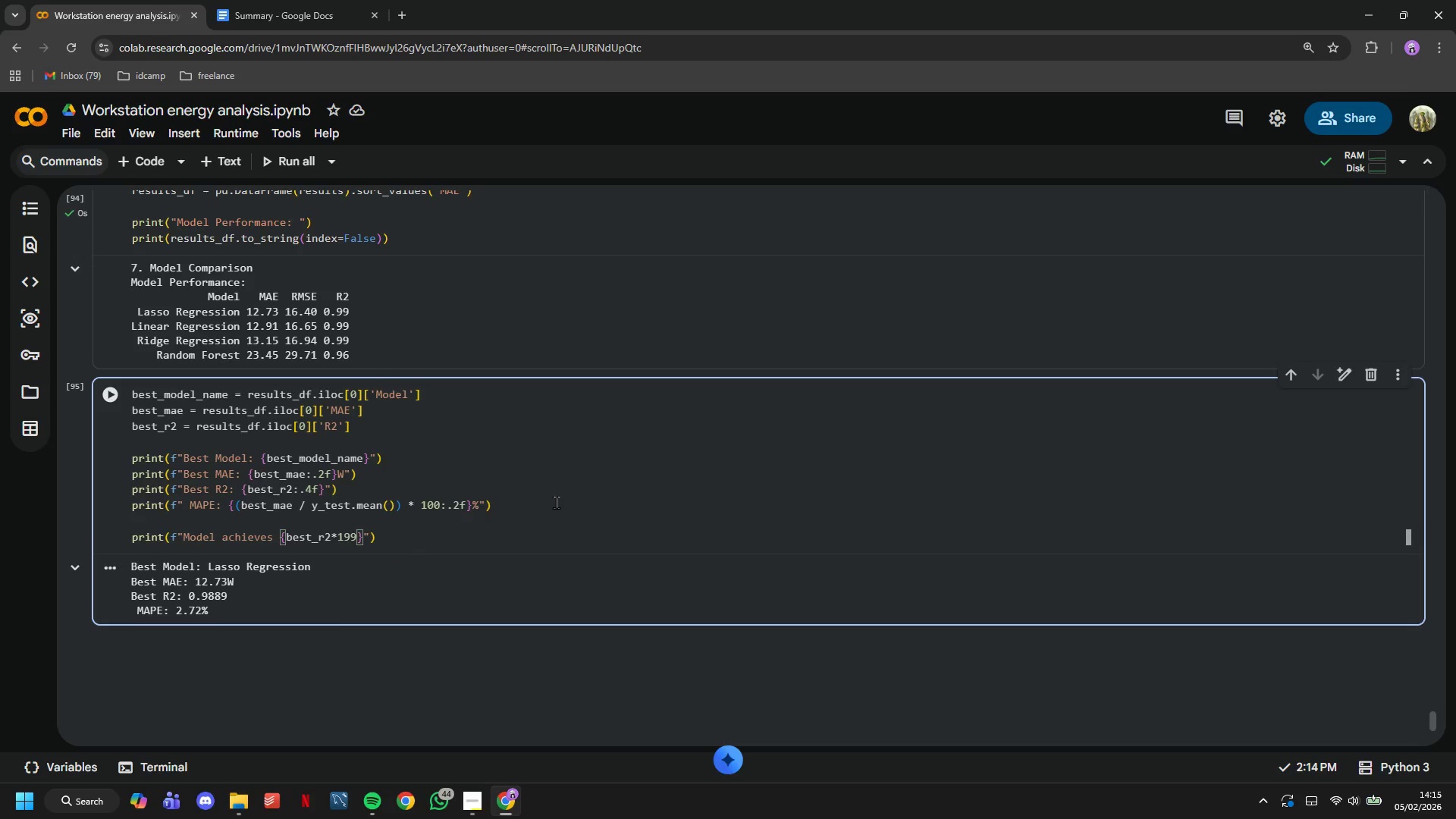 
hold_key(key=ShiftLeft, duration=1.52)
 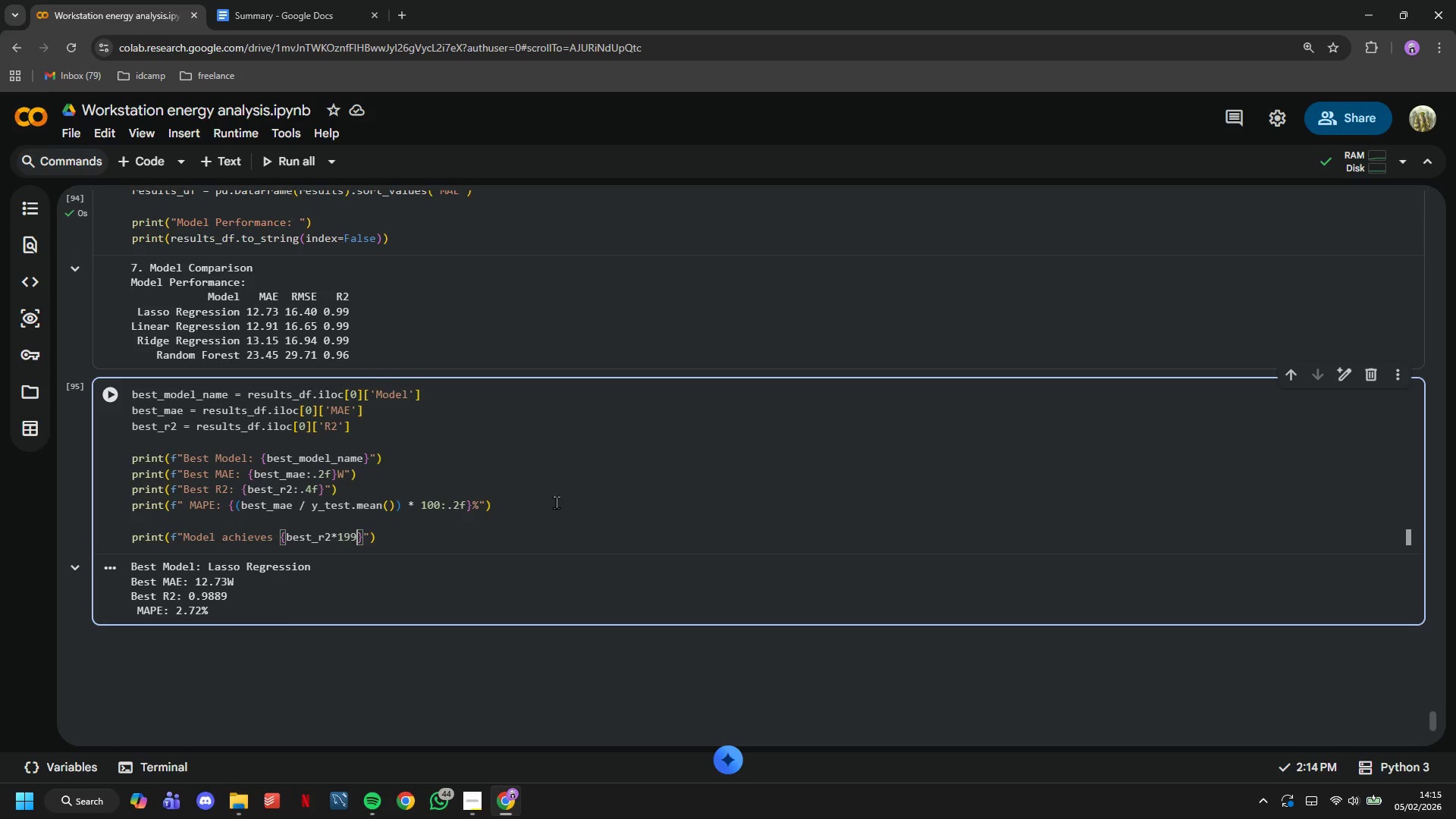 
type(:.2f)
 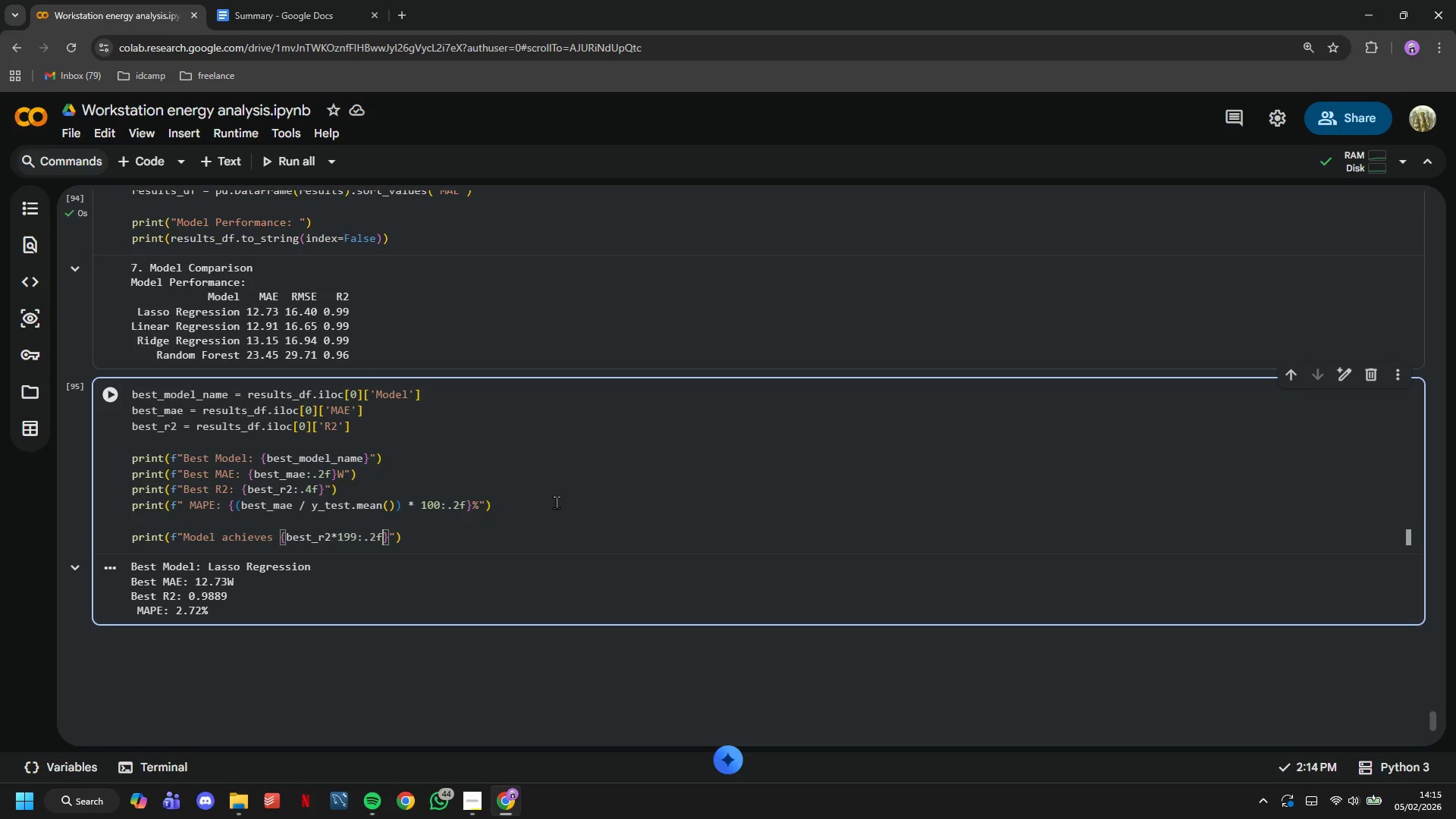 
key(ArrowRight)
 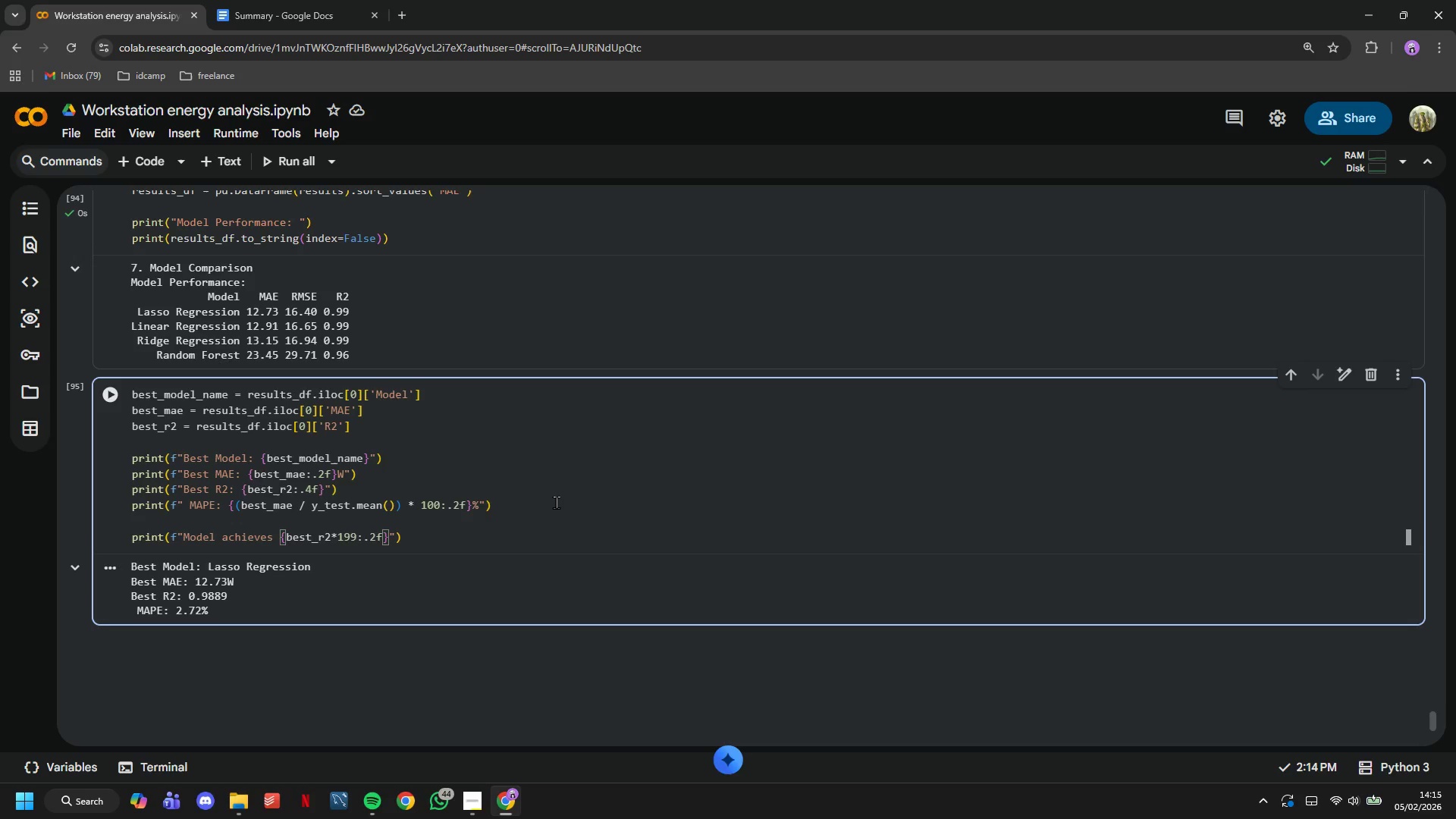 
type(% explained variance)
 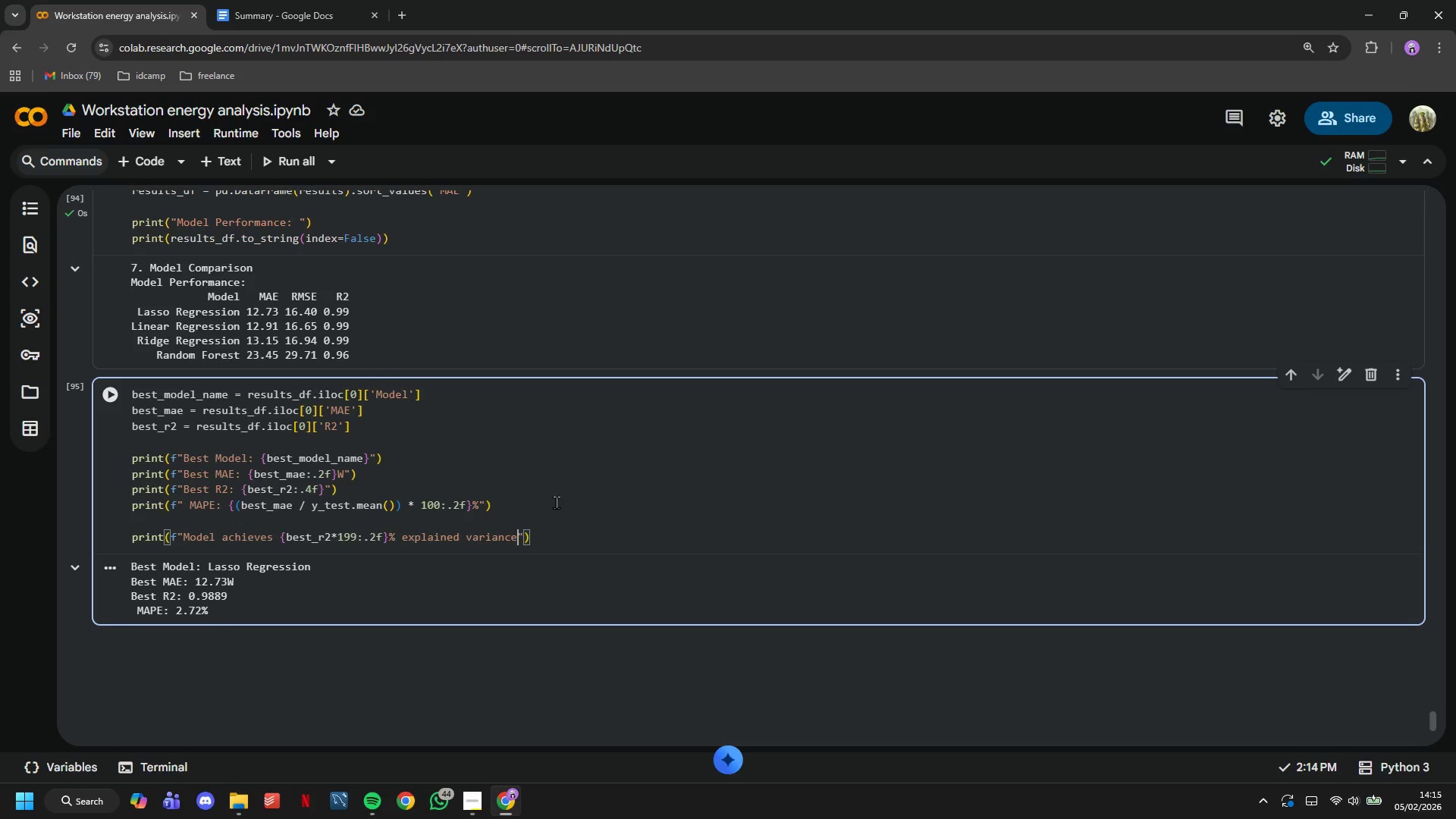 
key(ArrowRight)
 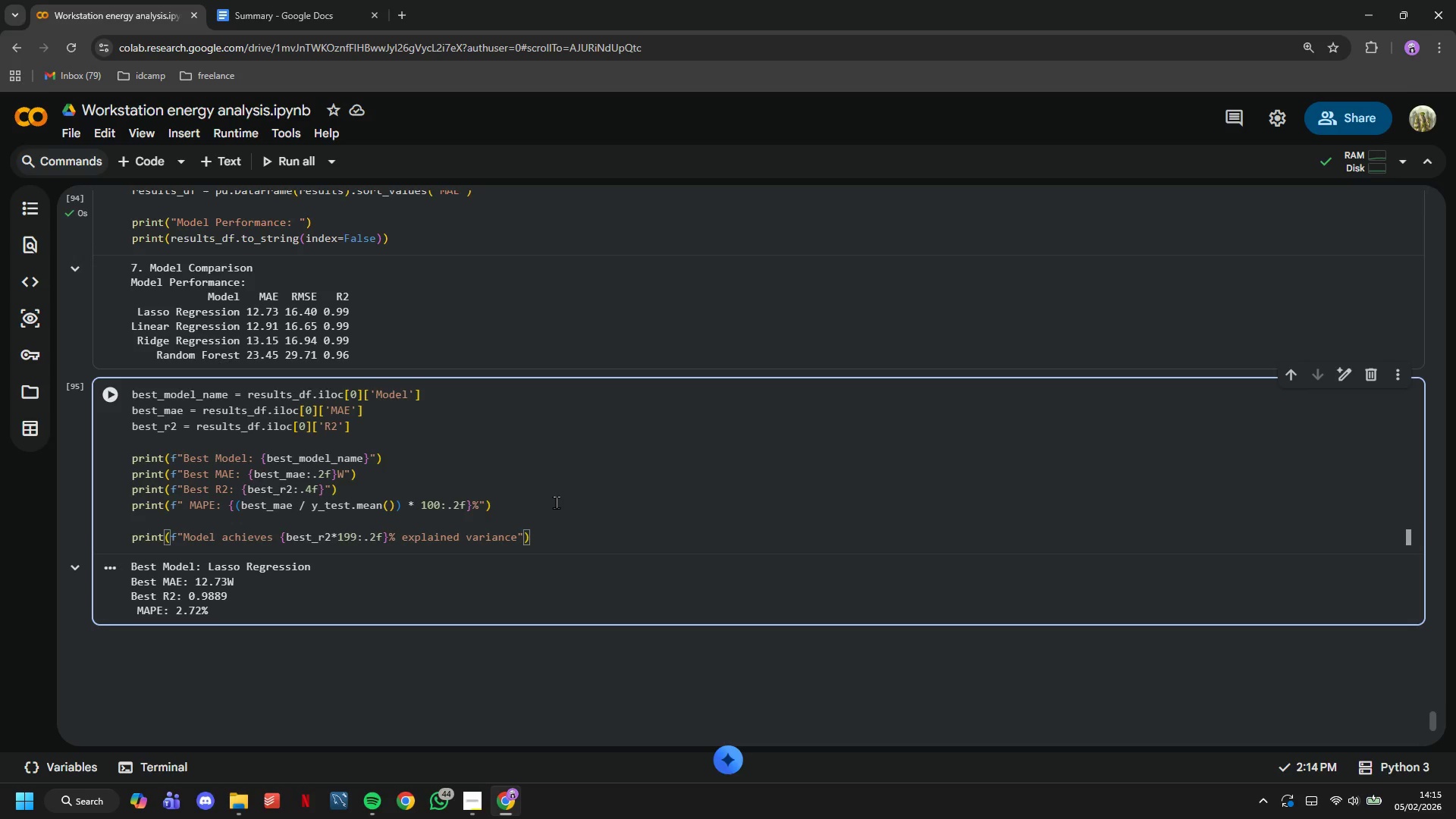 
key(ArrowRight)
 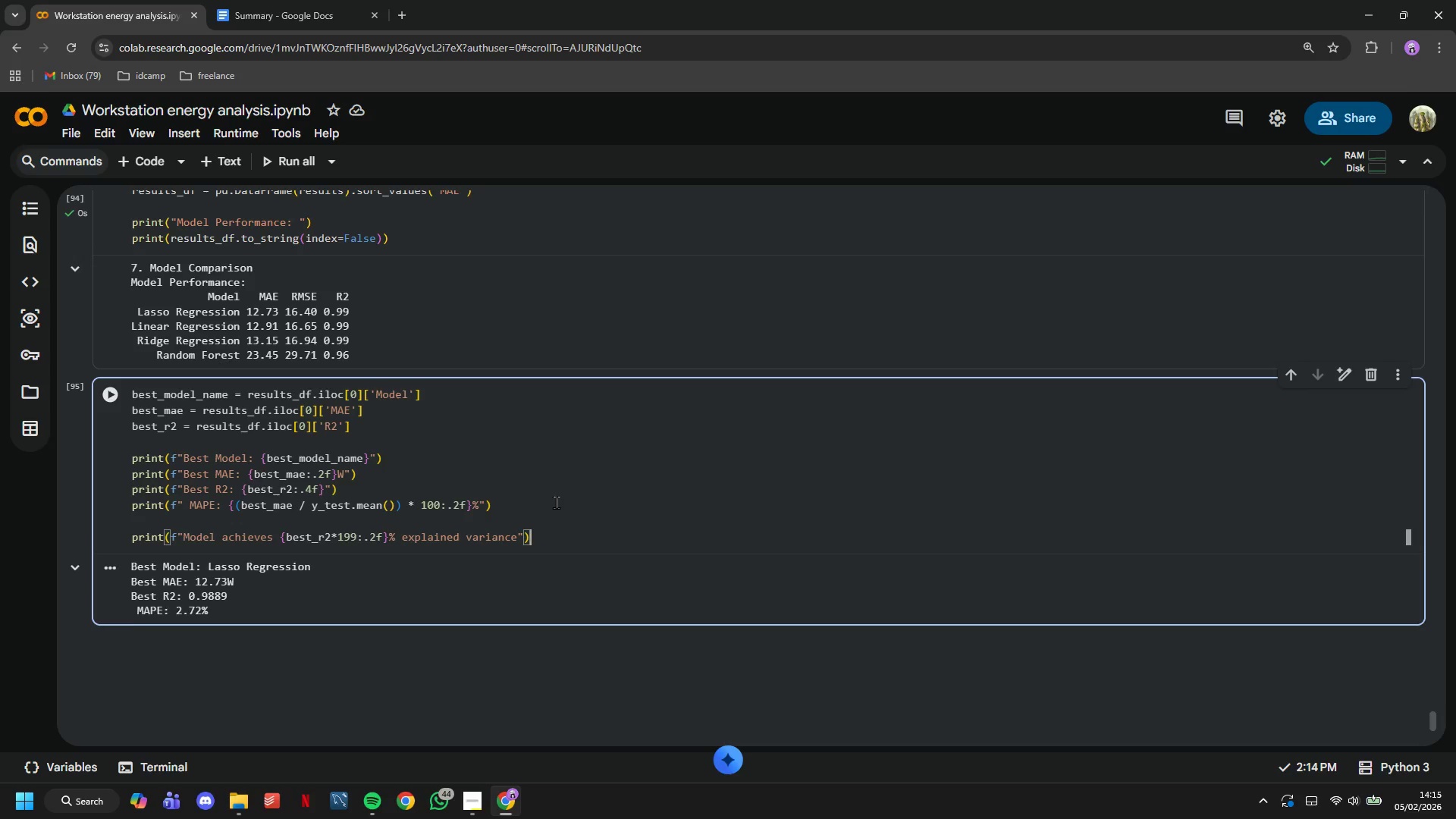 
key(Enter)
 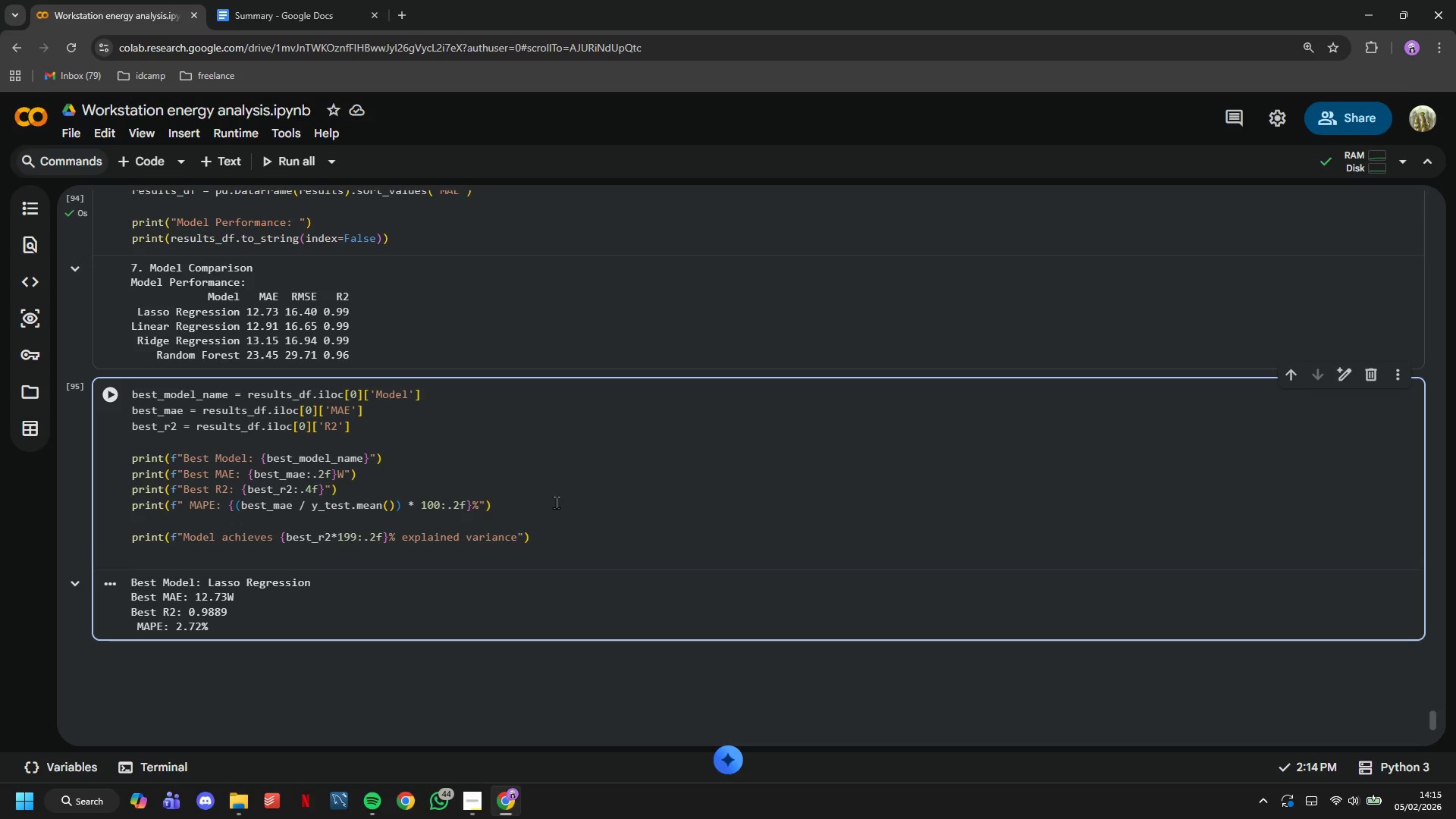 
wait(6.36)
 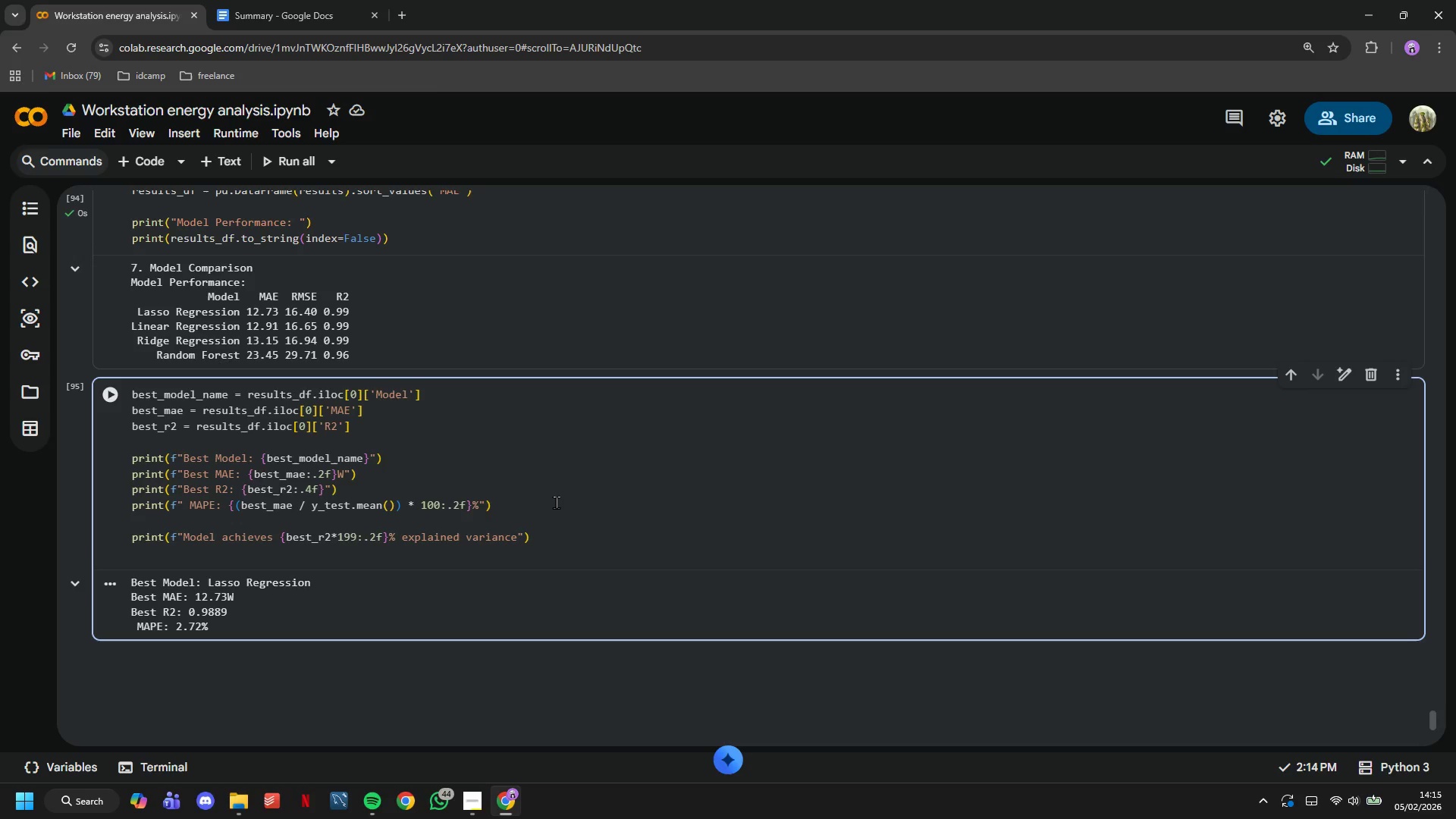 
type(print(f"Average prediction errorL )
key(Backspace)
key(Backspace)
type(: +-)
key(Tab)
 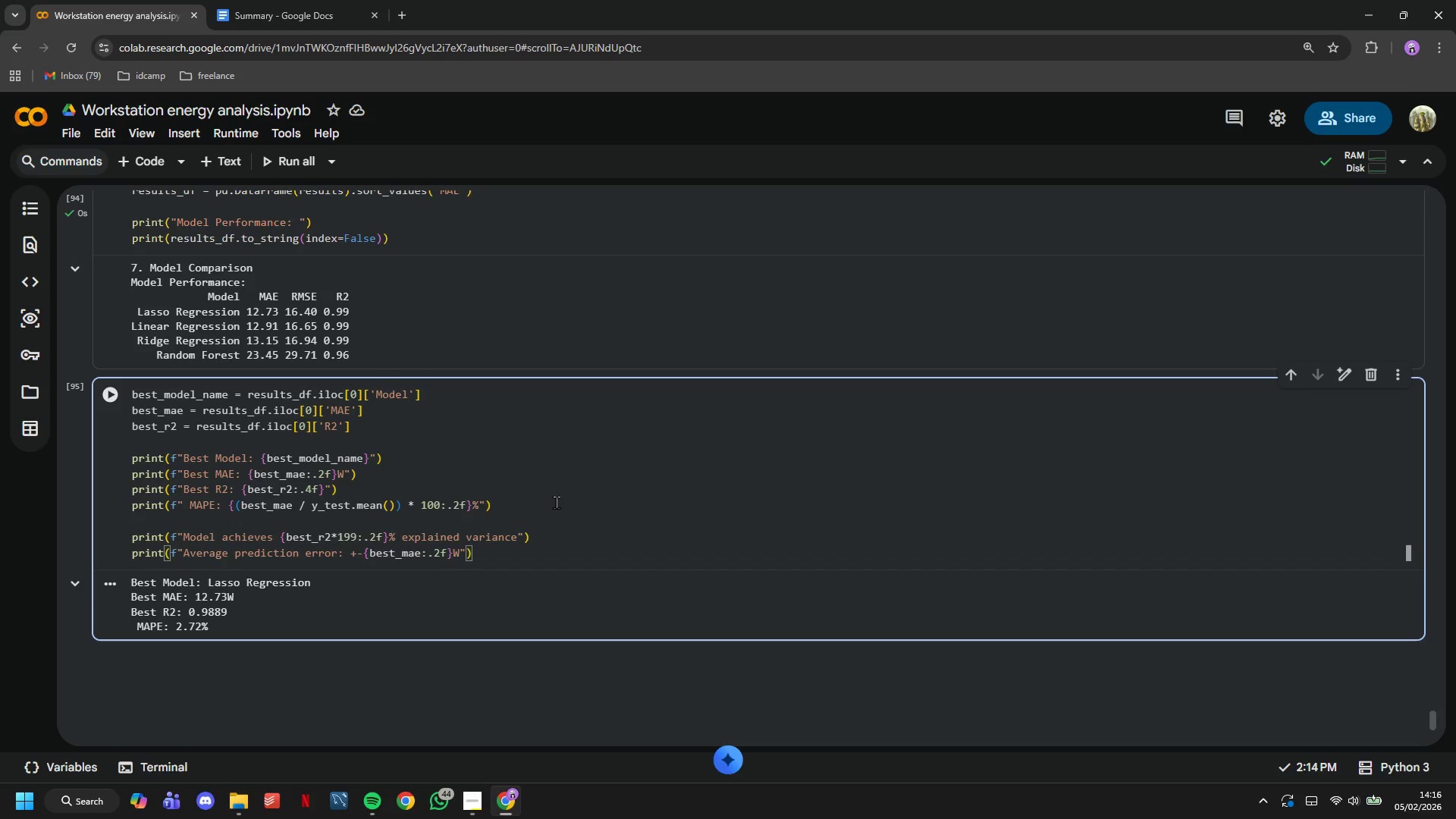 
wait(5.25)
 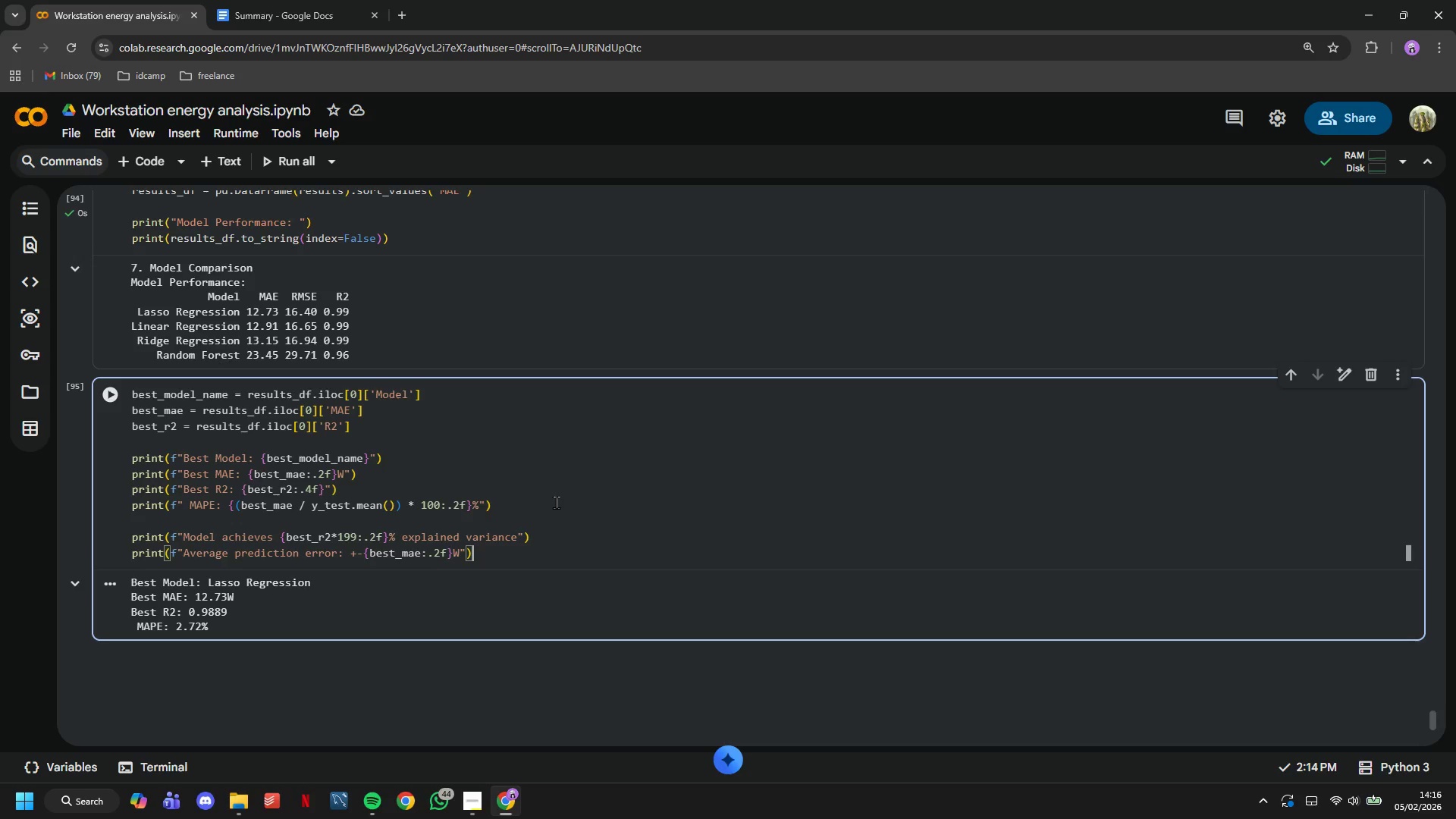 
left_click([109, 385])
 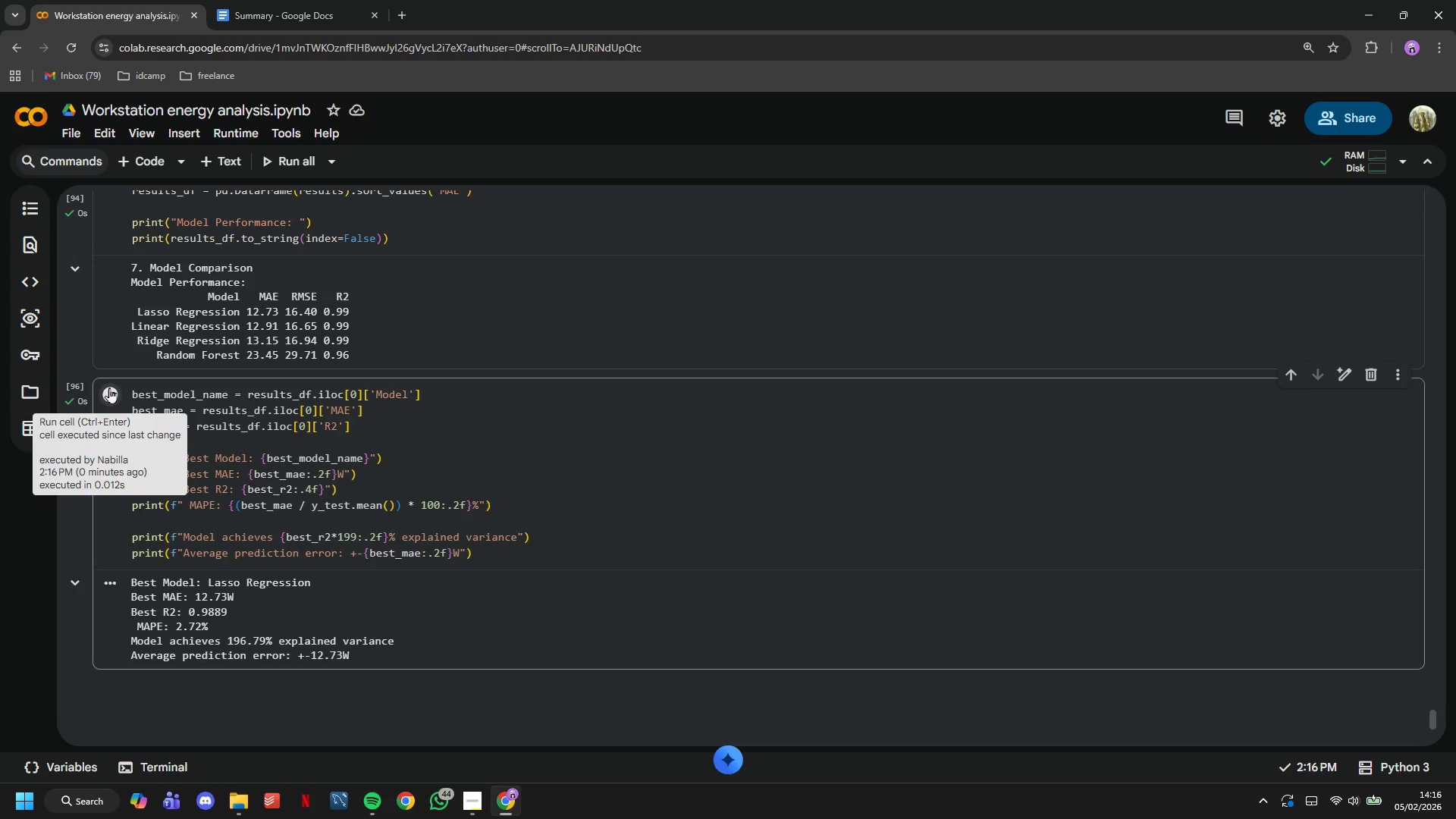 
wait(9.28)
 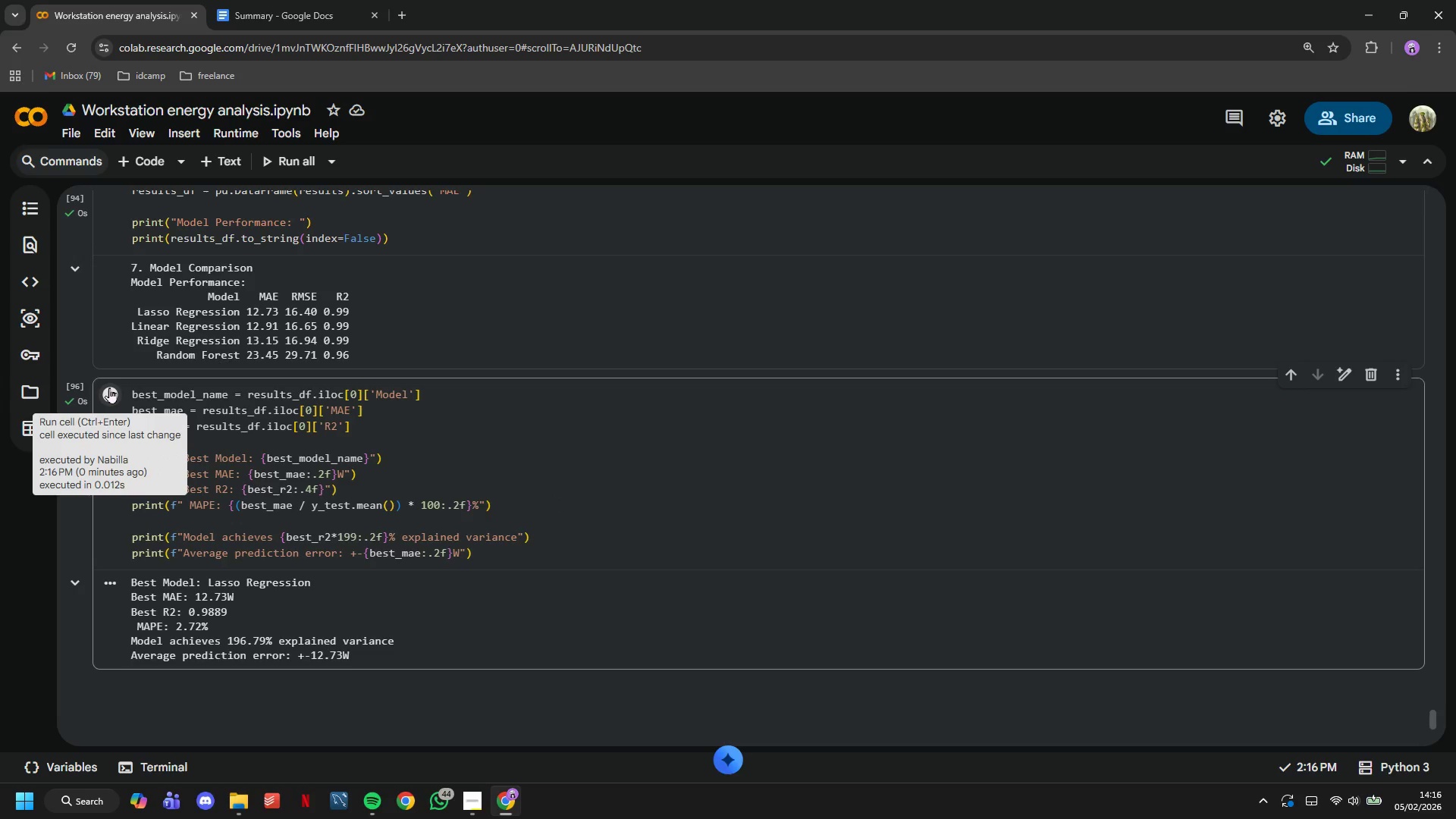 
scroll: coordinate [402, 499], scroll_direction: down, amount: 2.0
 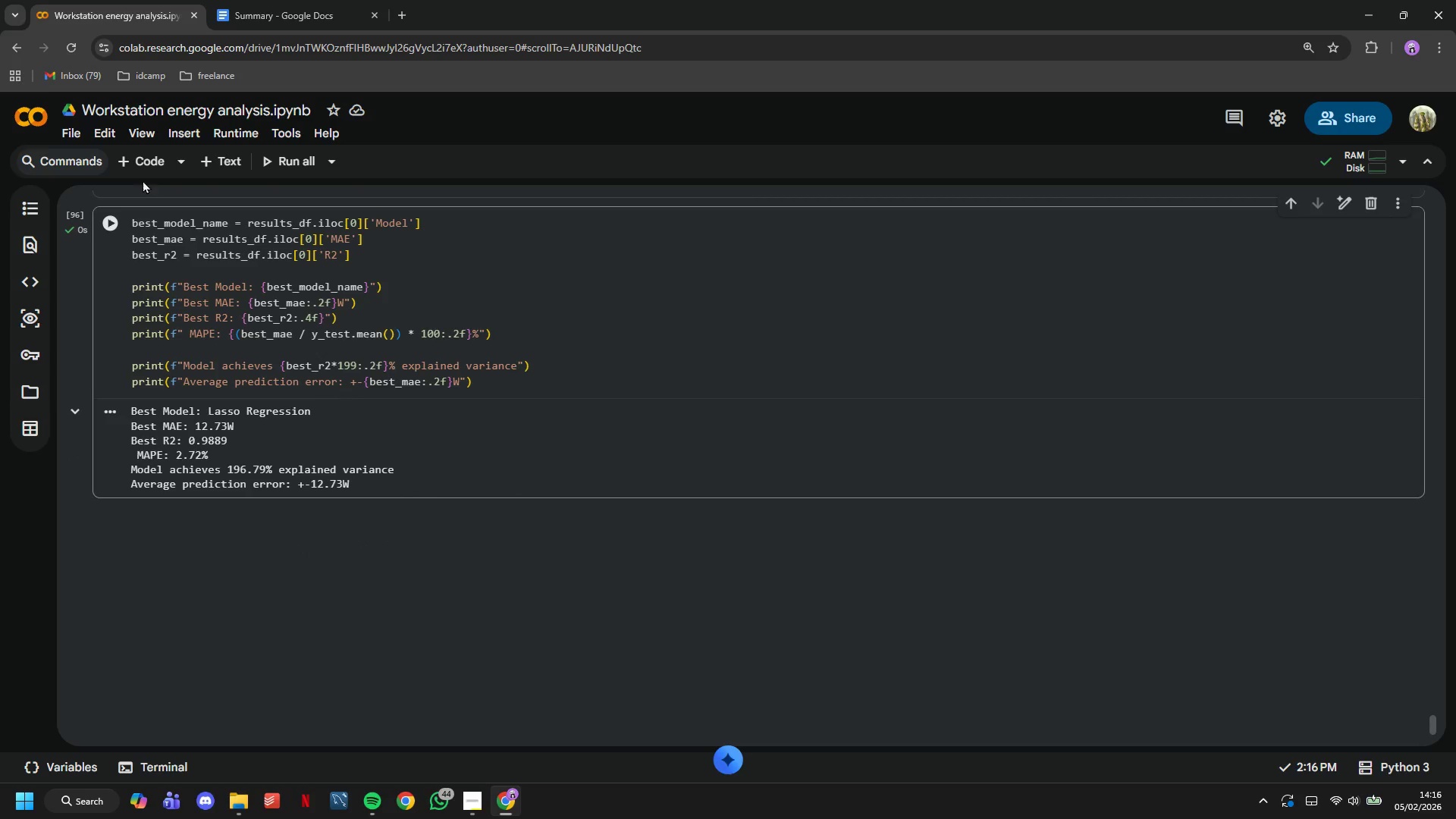 
left_click([146, 170])
 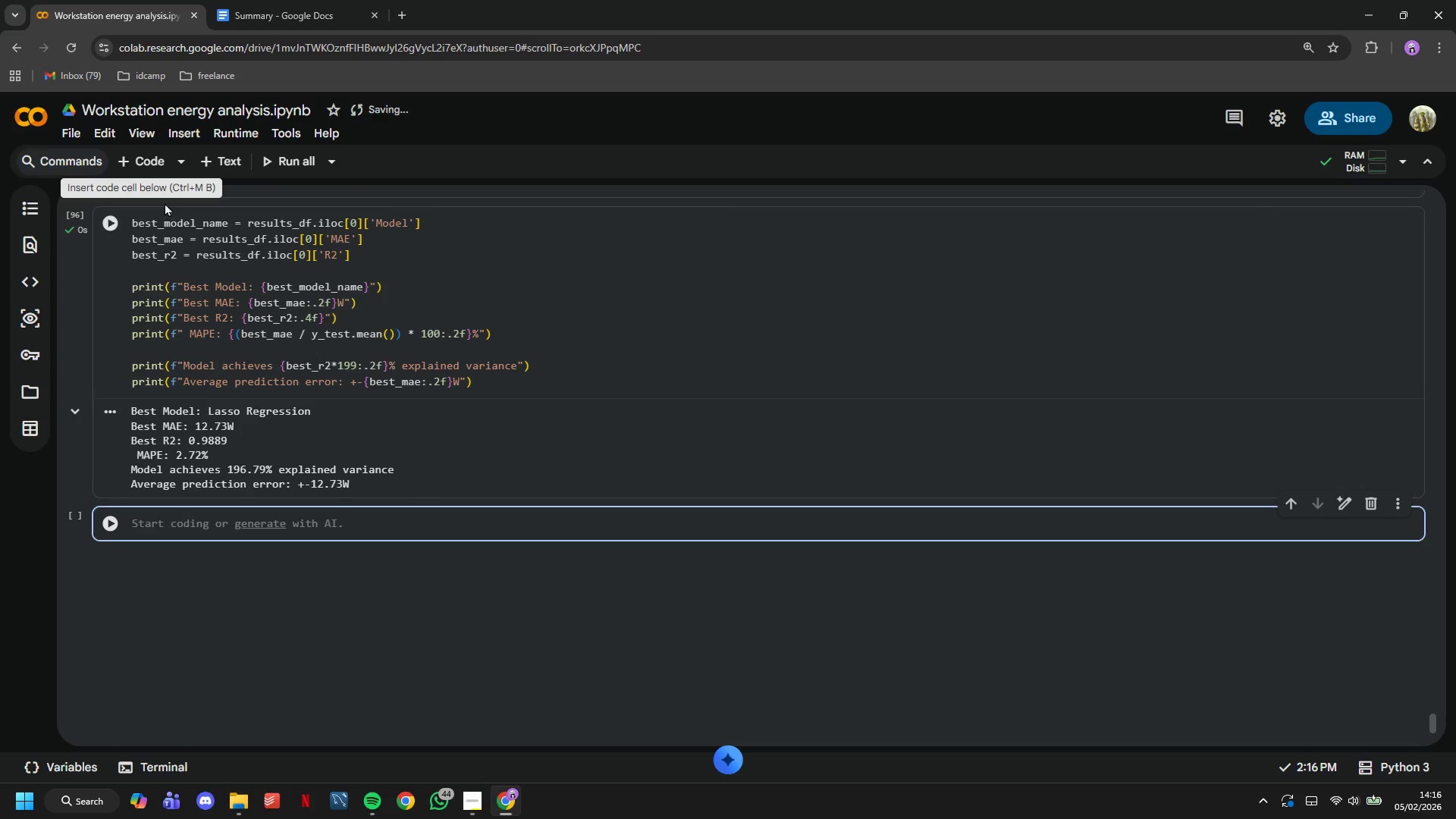 
type(3)
key(Backspace)
type(# Visualize )
 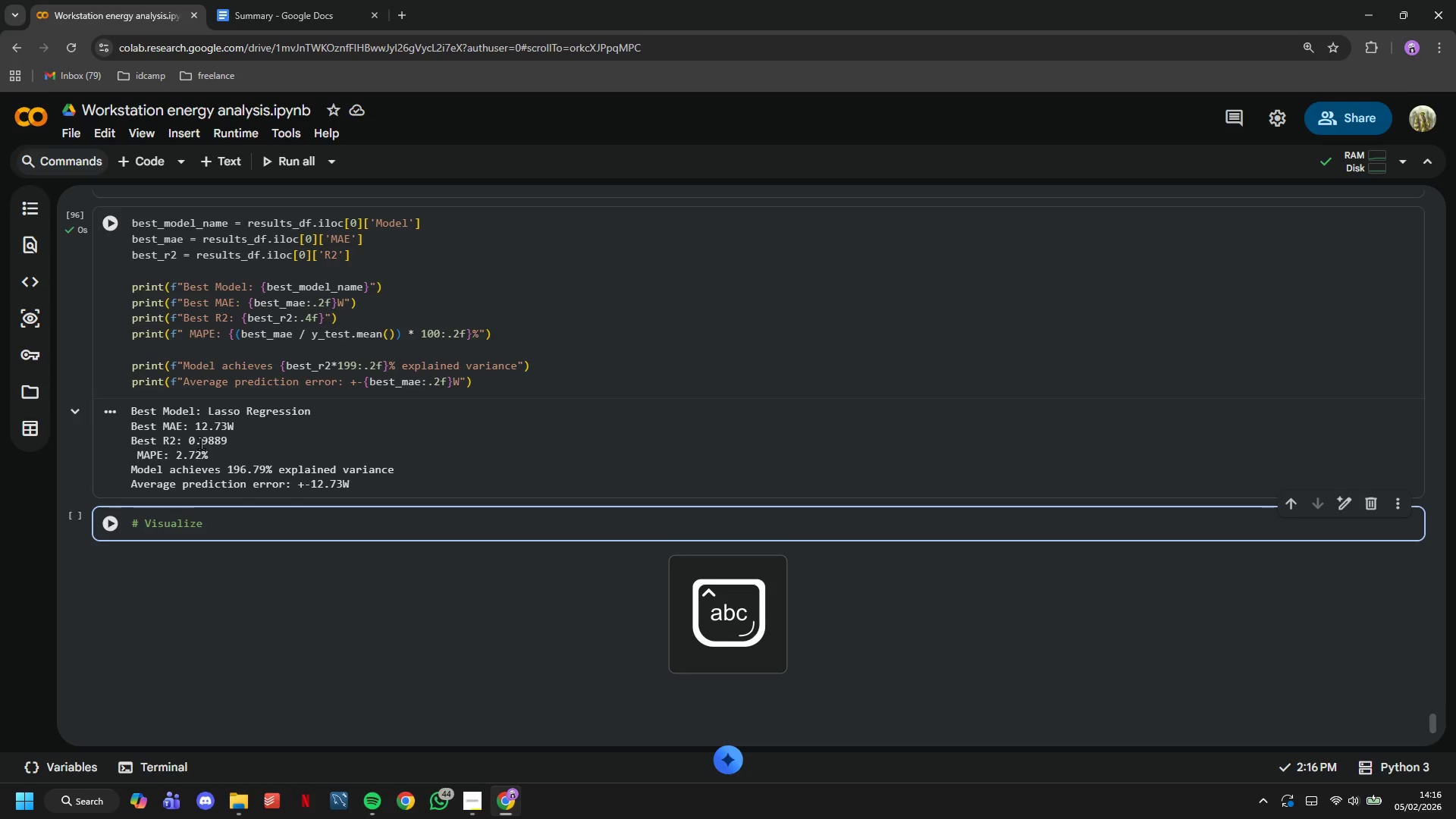 
left_click([476, 803])